 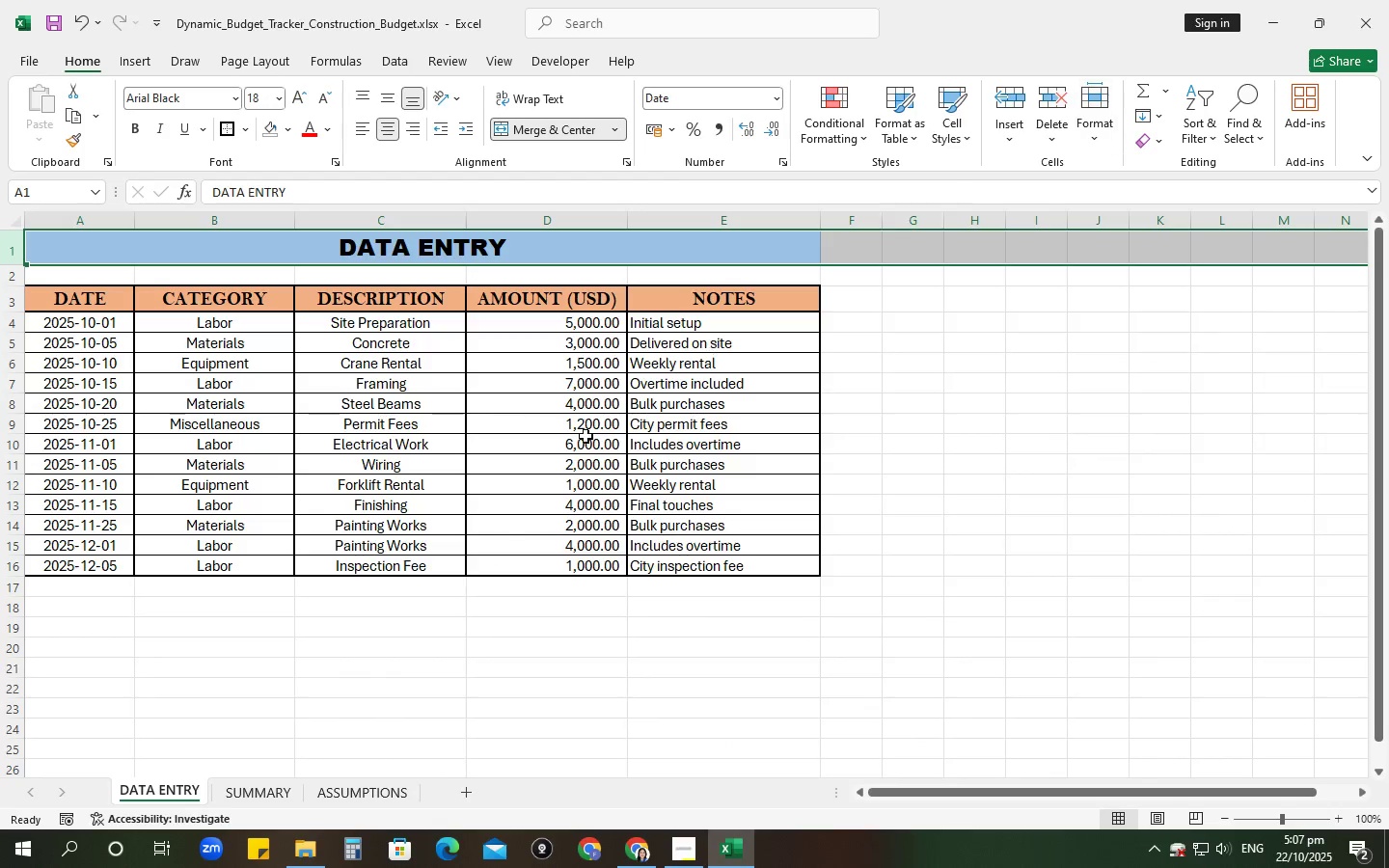 
left_click([350, 787])
 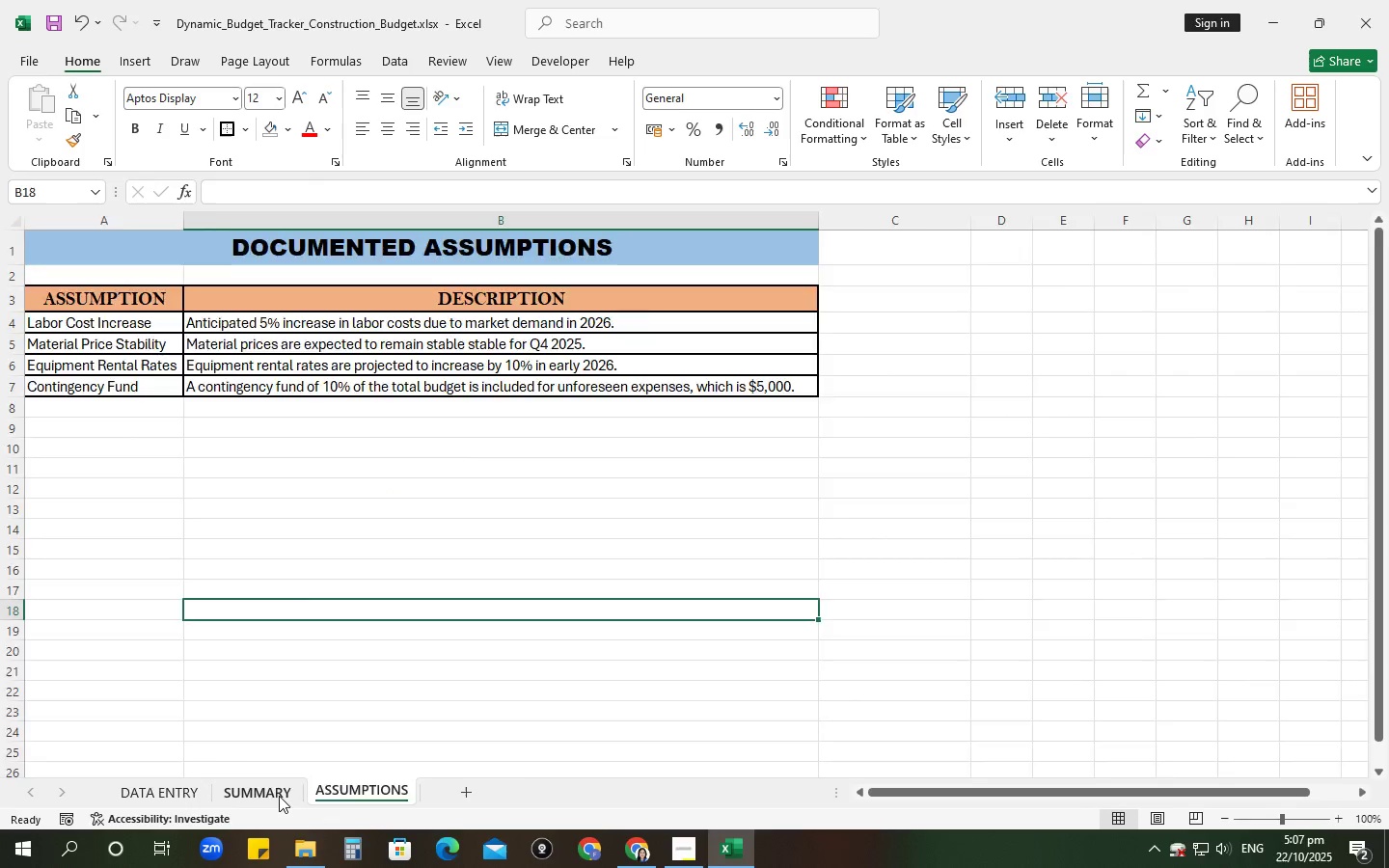 
left_click([279, 796])
 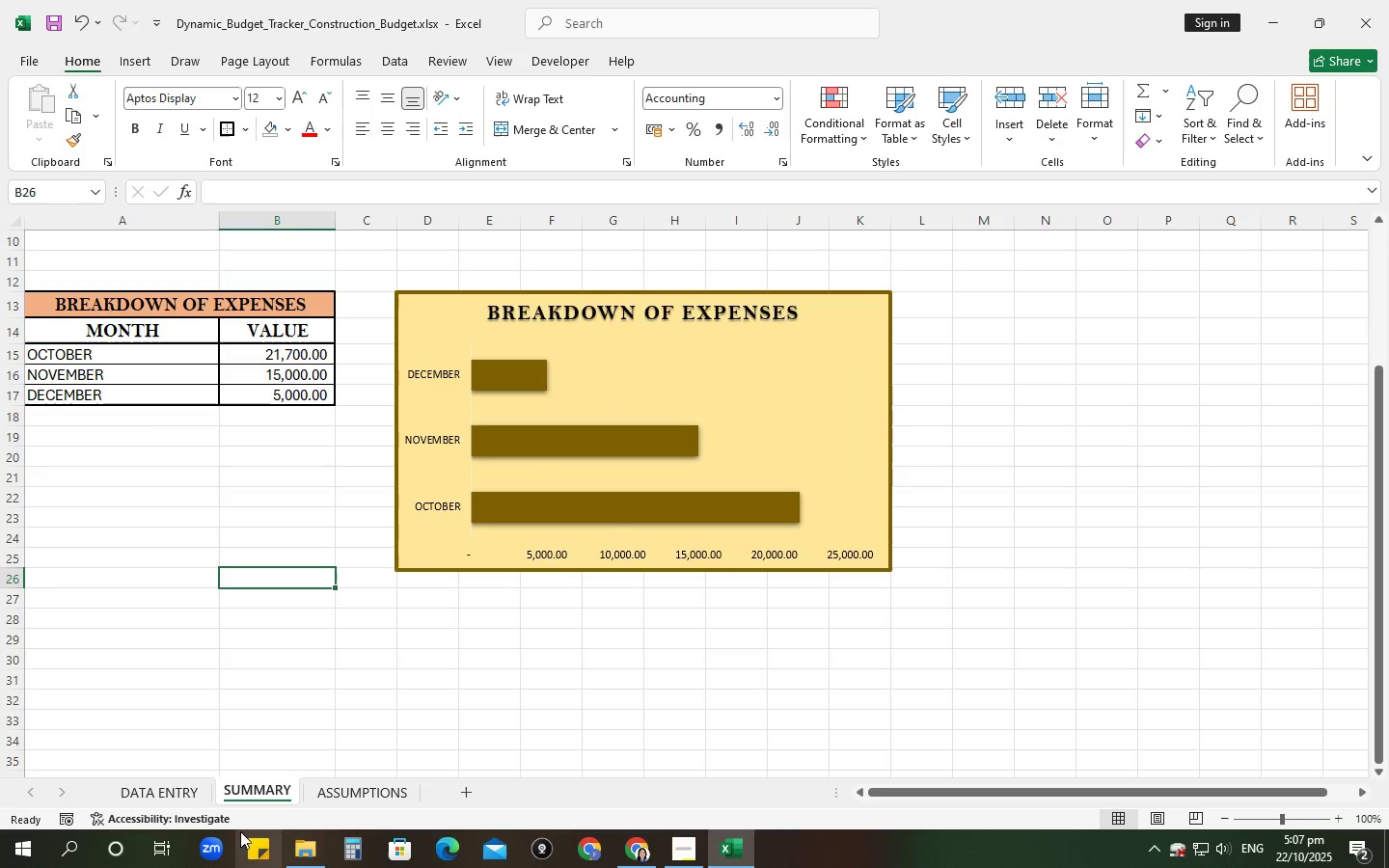 
scroll: coordinate [400, 675], scroll_direction: up, amount: 3.0
 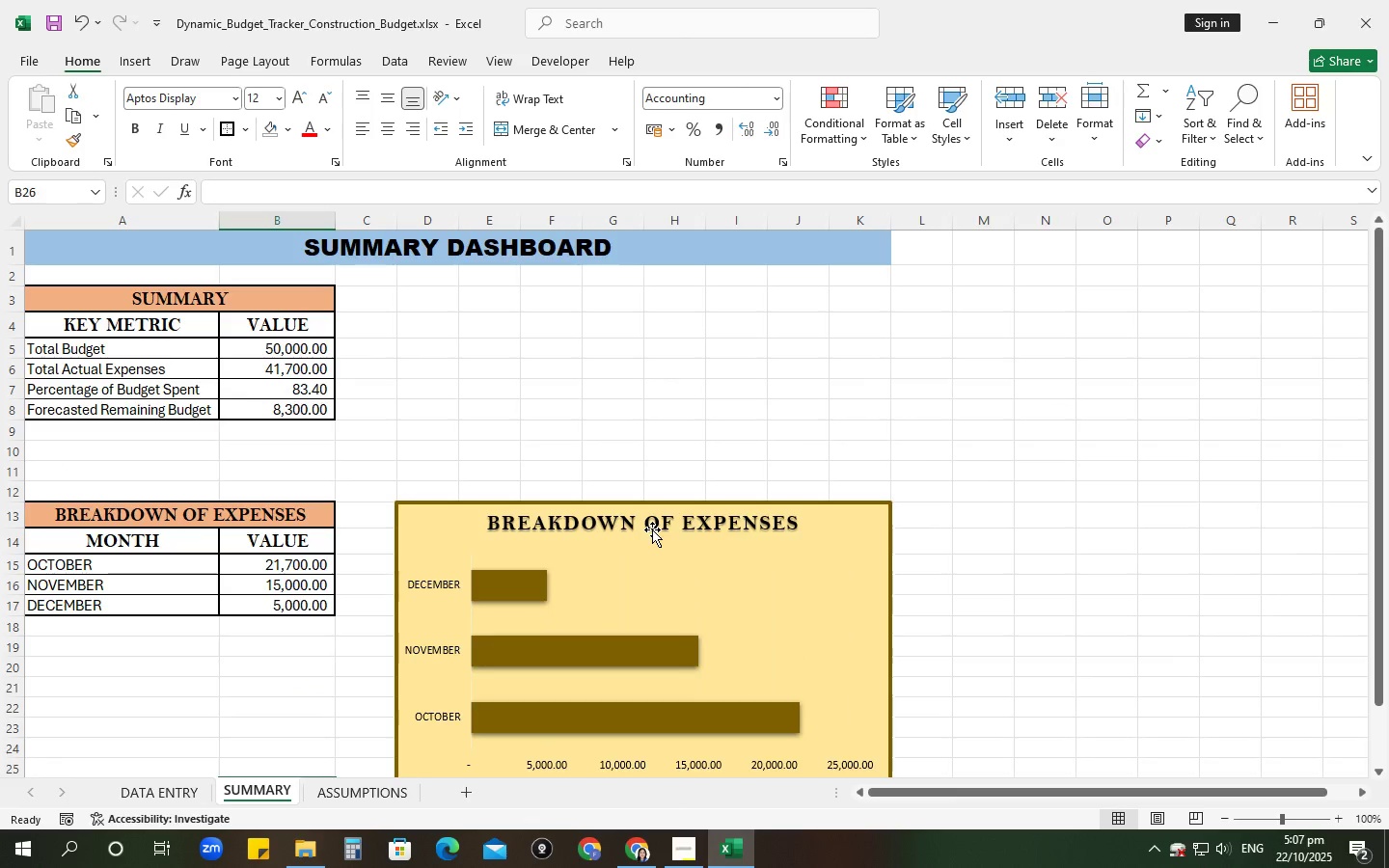 
left_click([652, 529])
 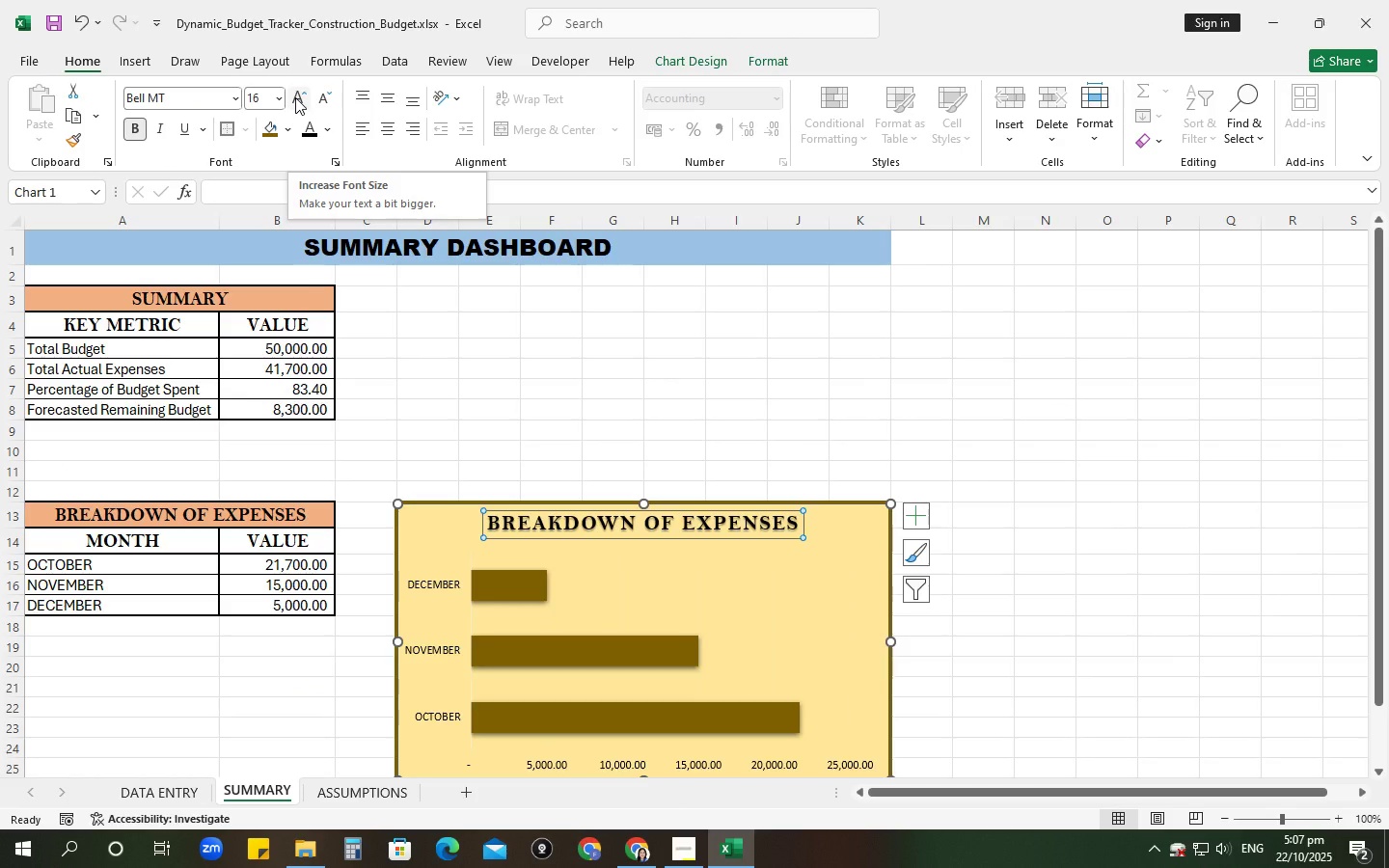 
wait(6.65)
 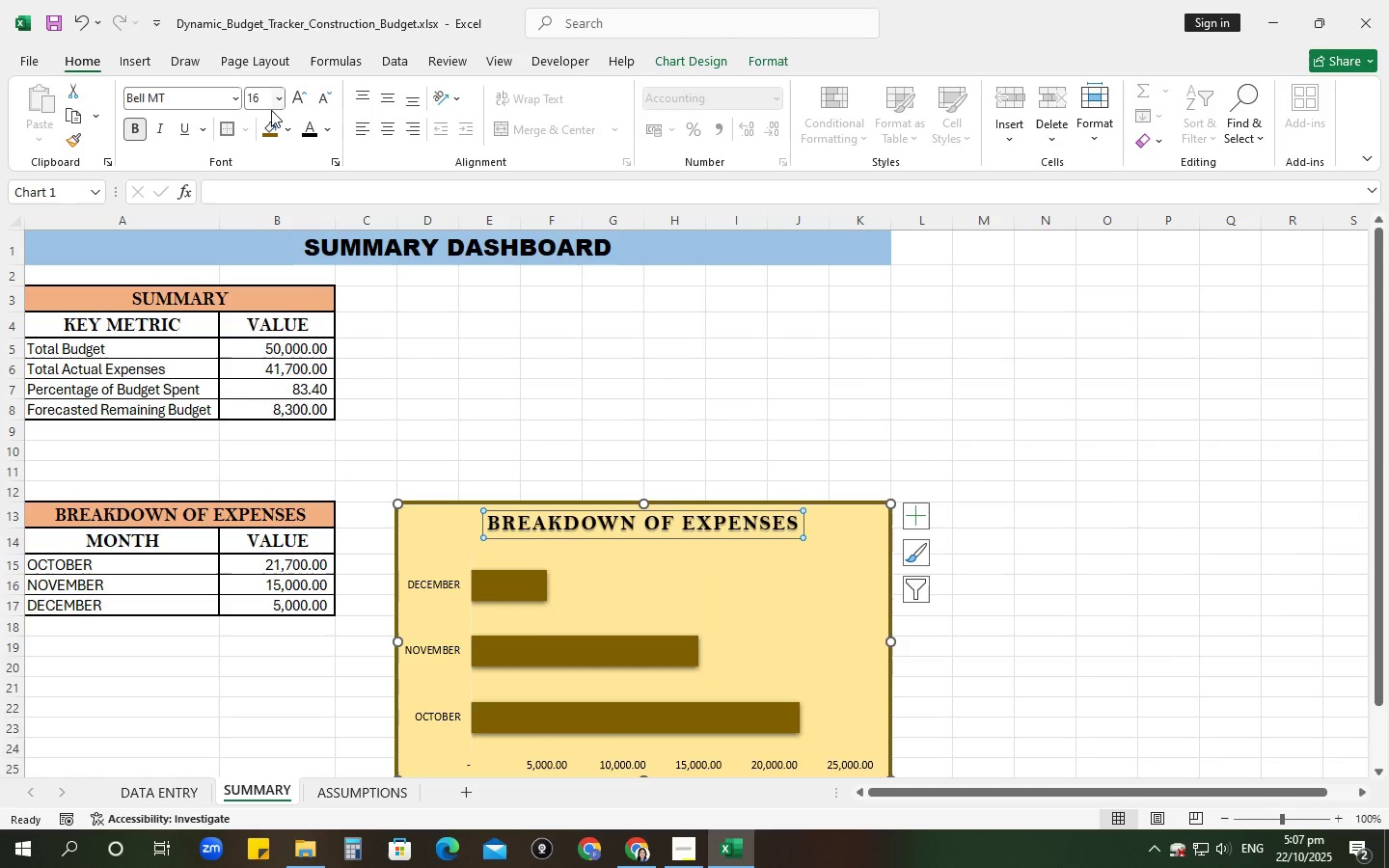 
left_click_drag(start_coordinate=[654, 856], to_coordinate=[668, 854])
 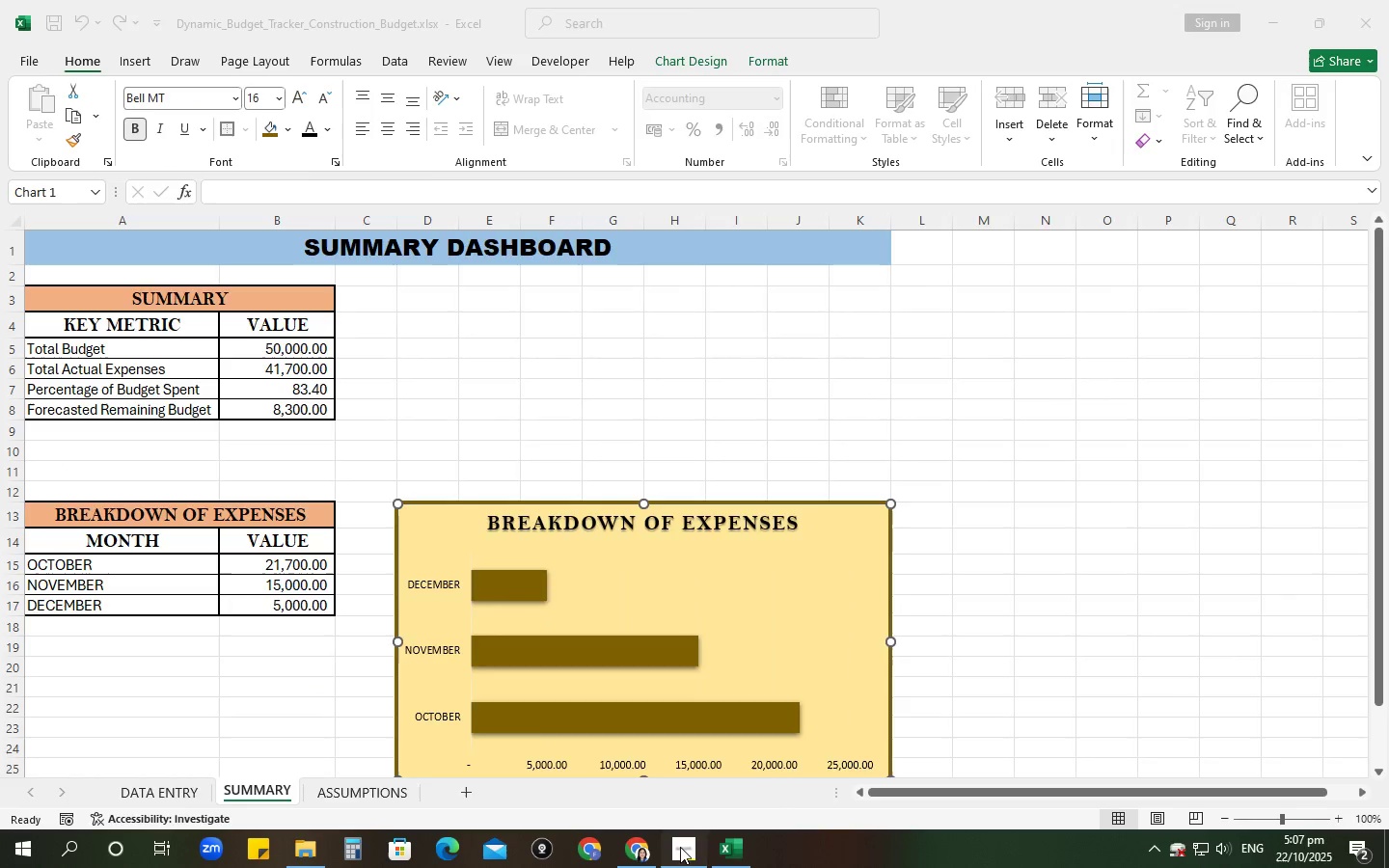 
left_click([680, 847])